 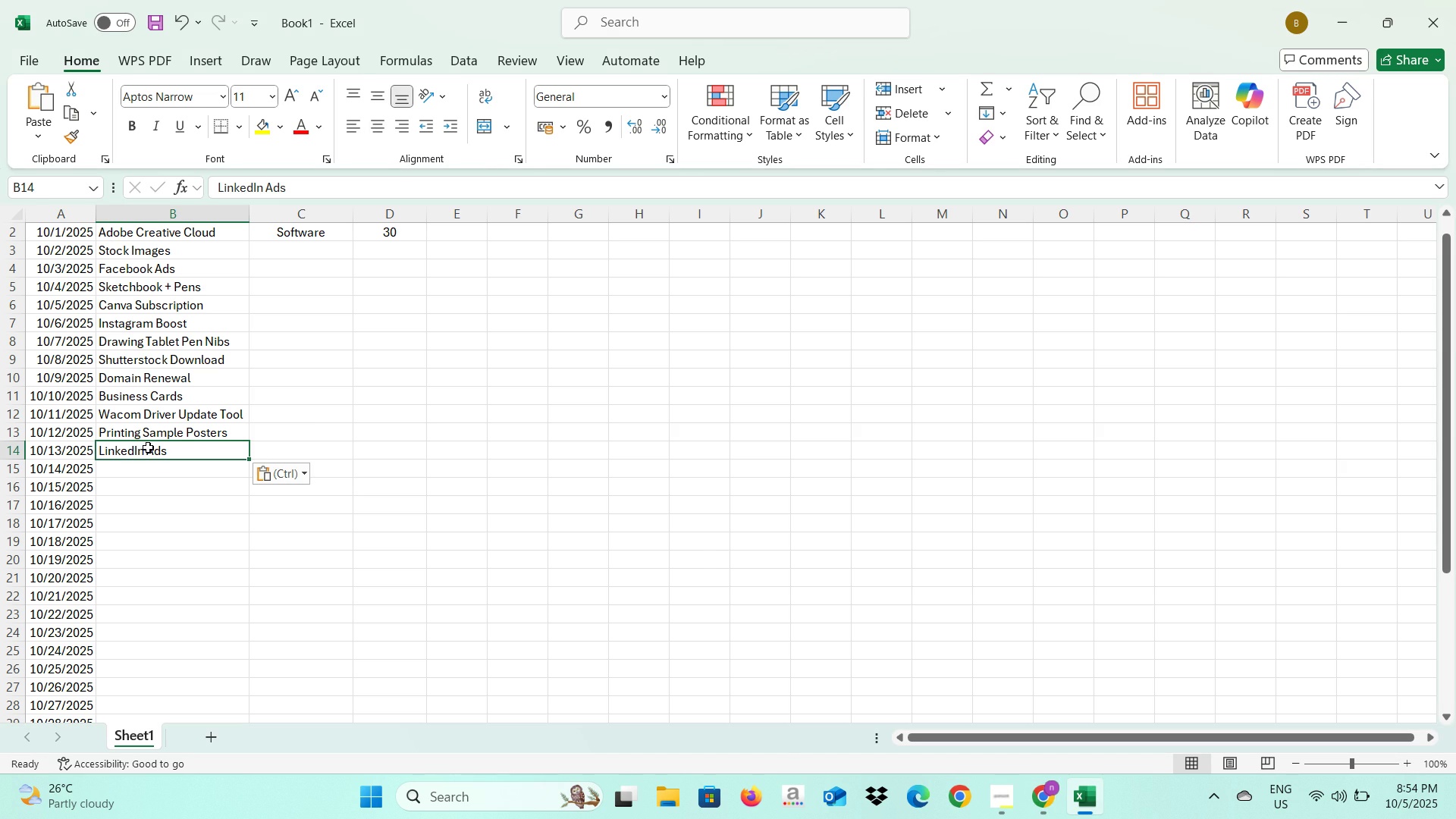 
left_click([145, 472])
 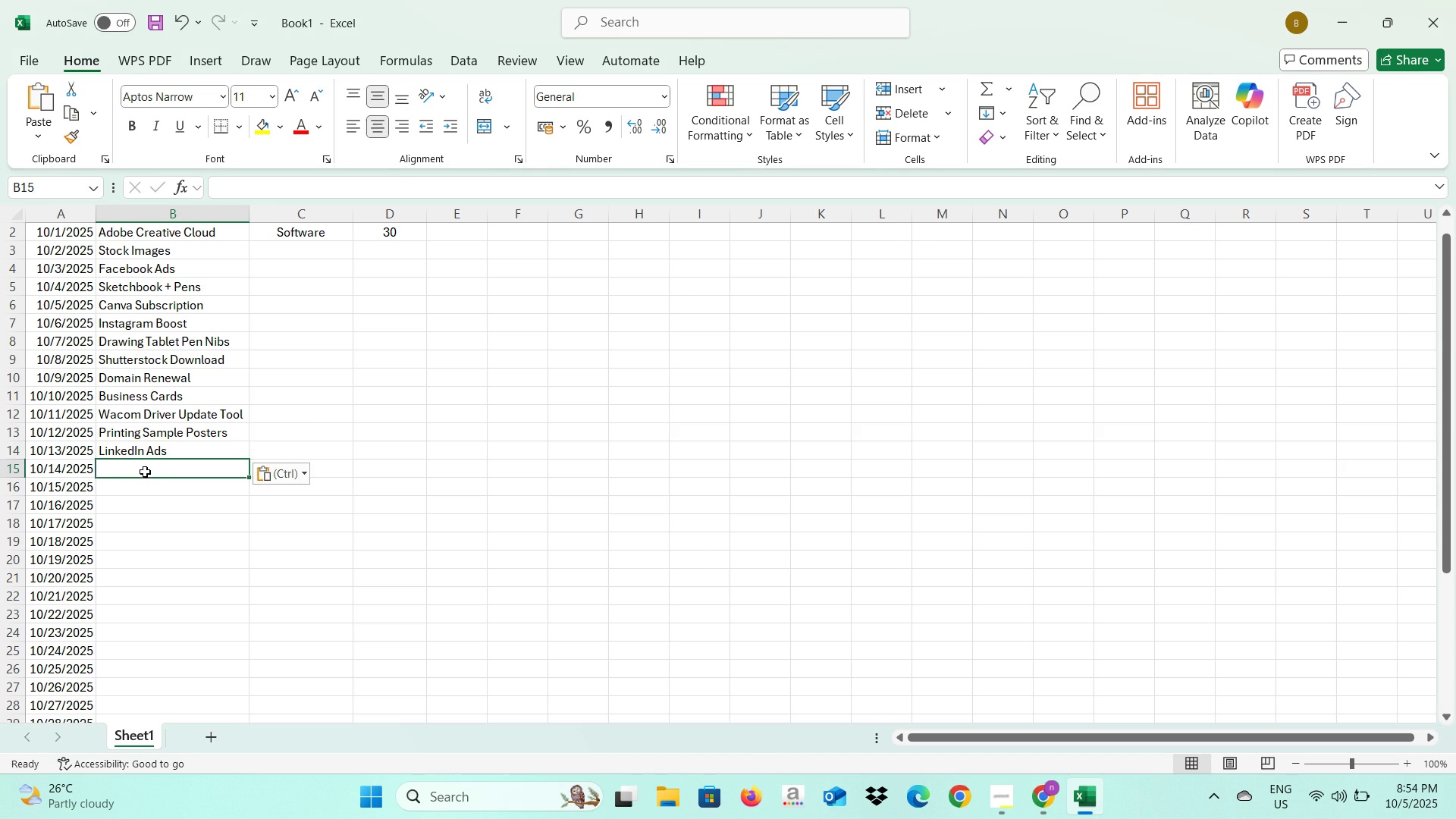 
key(Alt+AltLeft)
 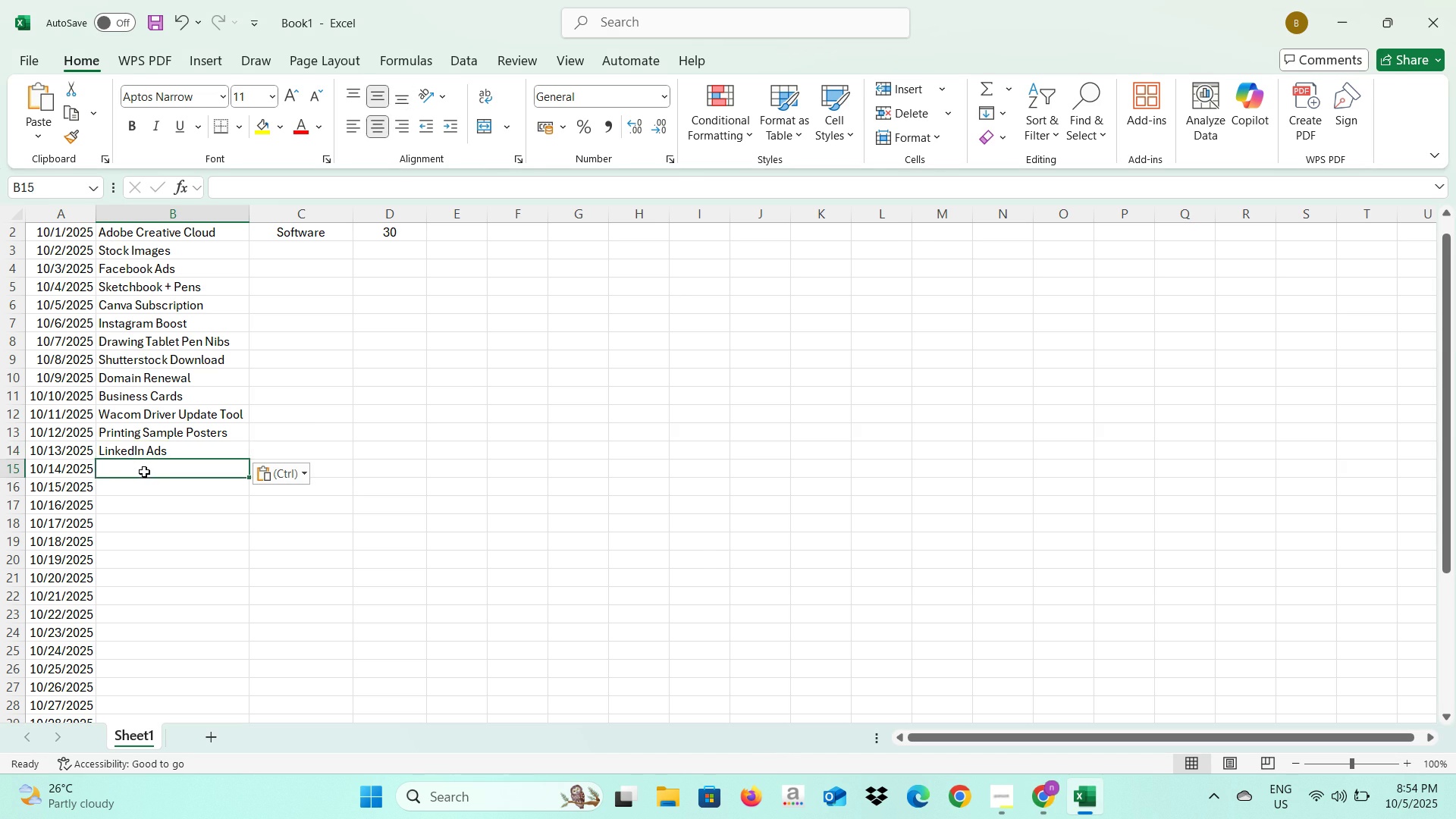 
key(Alt+Tab)
 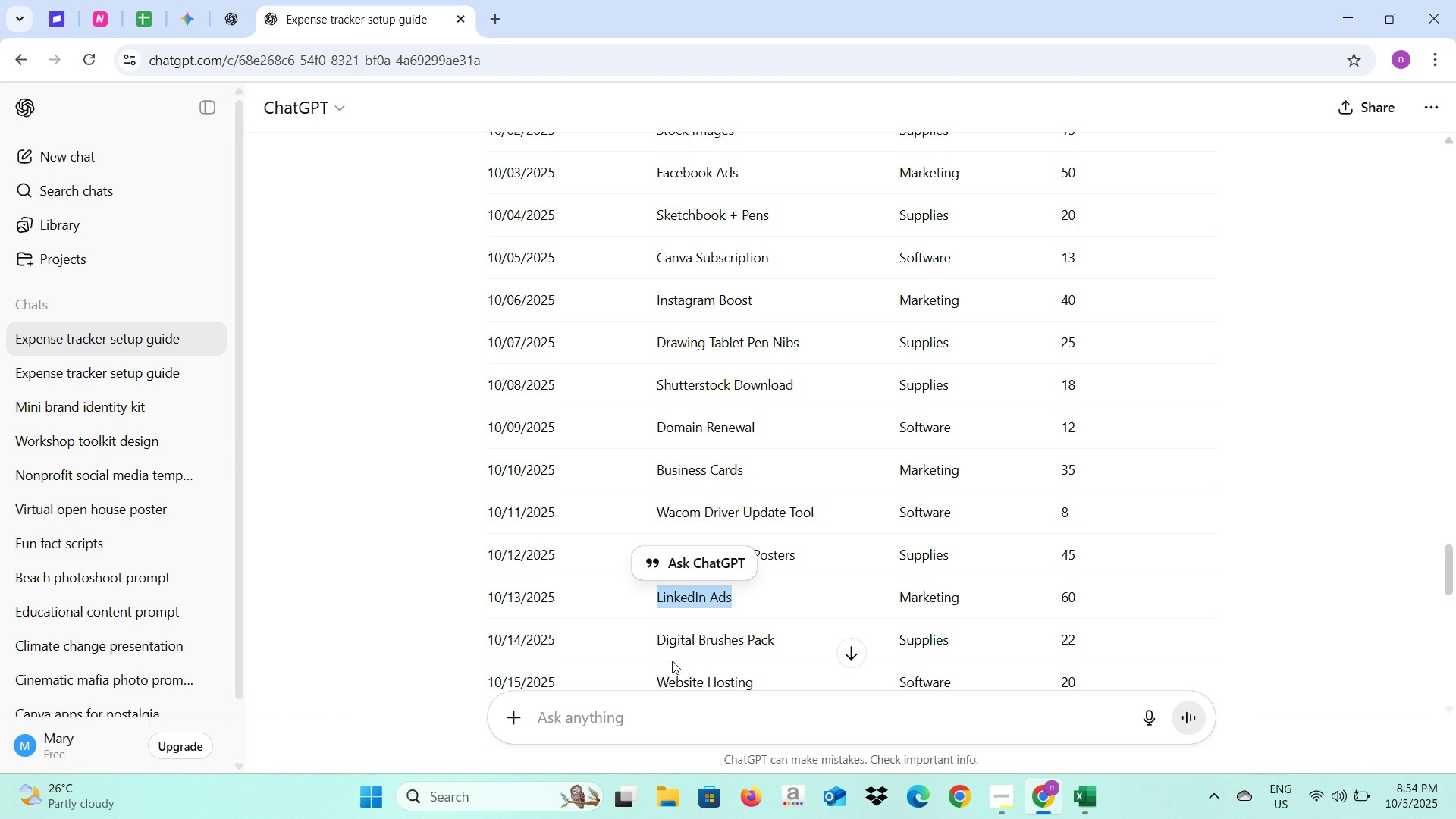 
scroll: coordinate [674, 657], scroll_direction: down, amount: 1.0